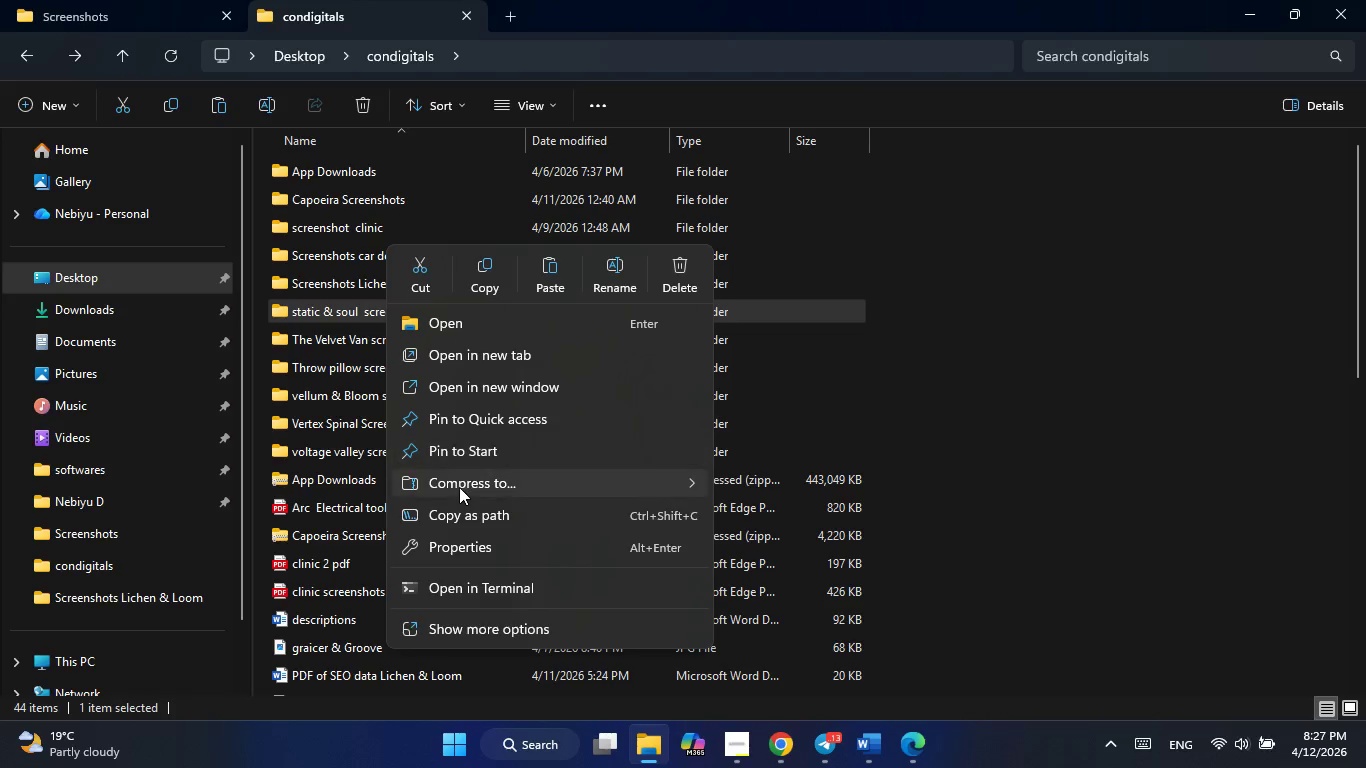 
wait(5.83)
 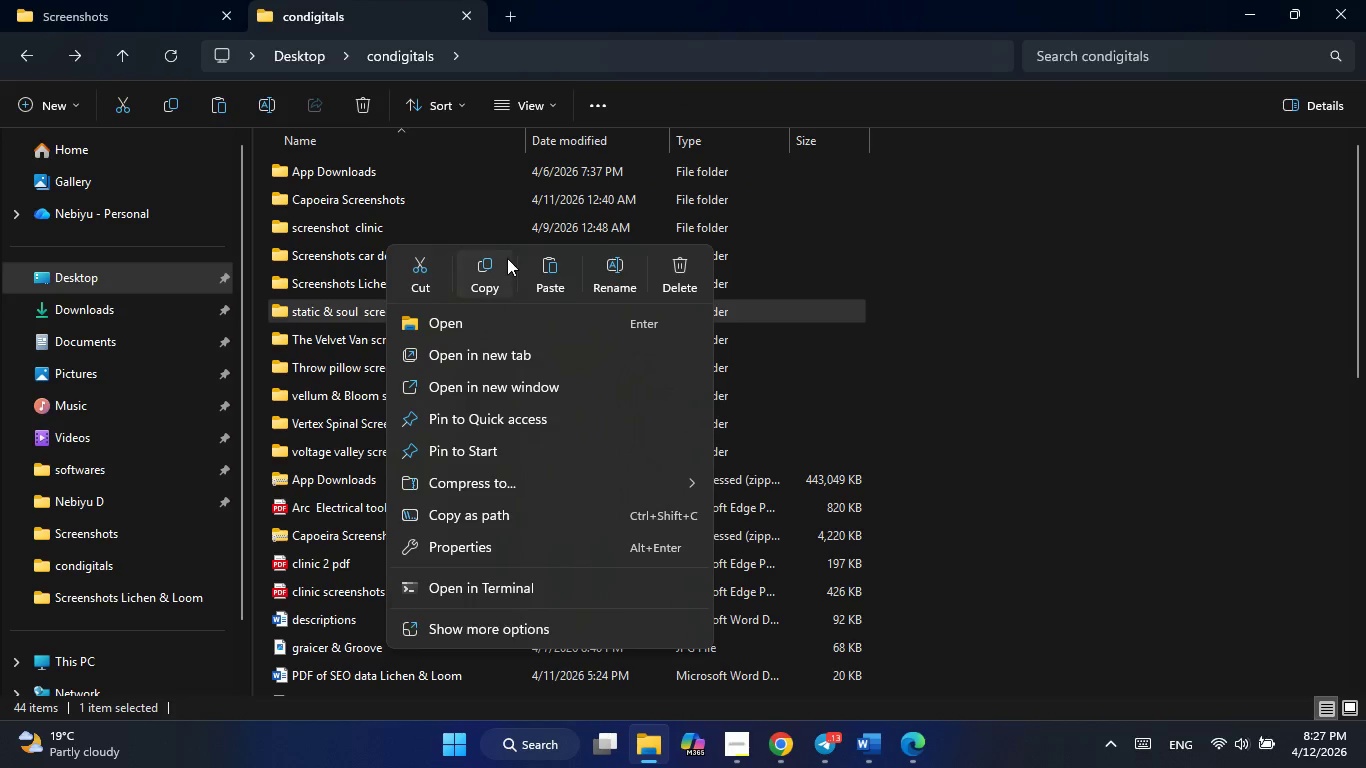 
left_click([744, 484])
 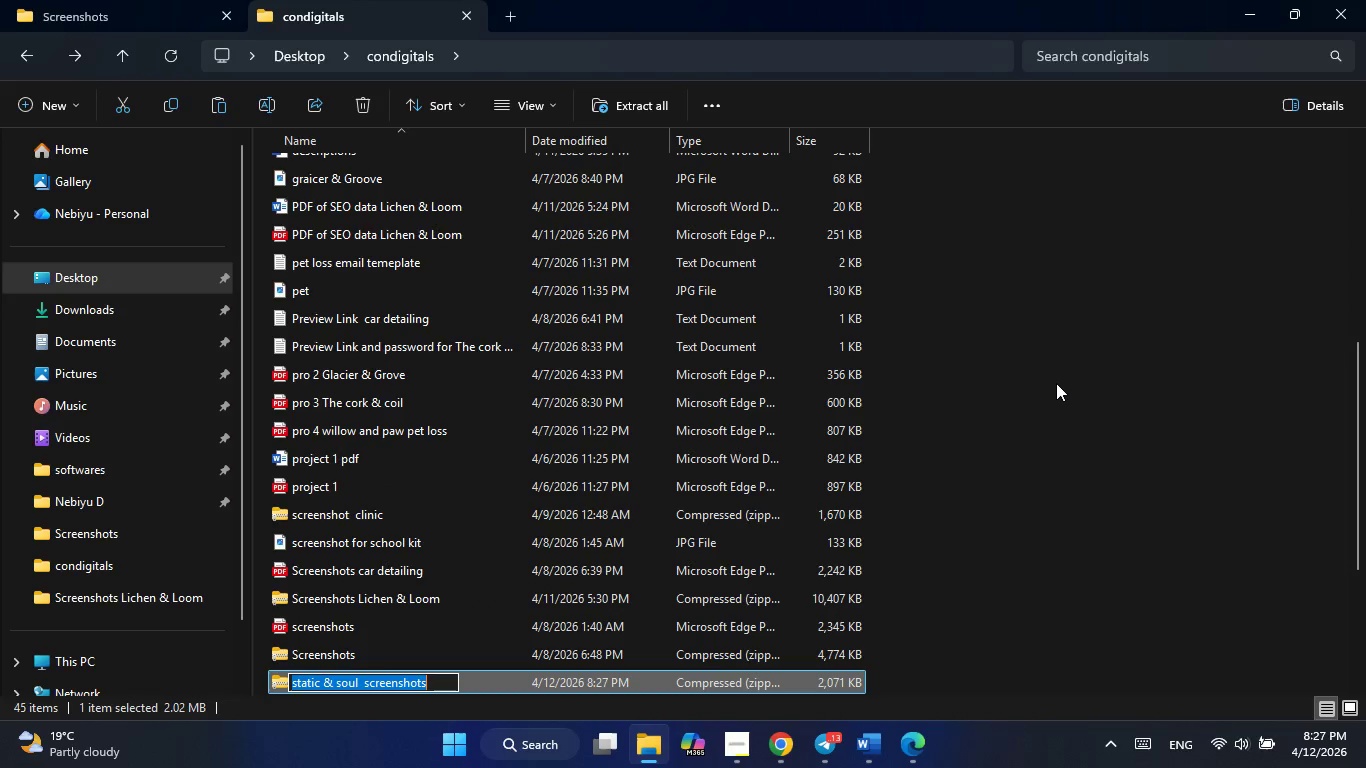 
key(NumpadEnter)
 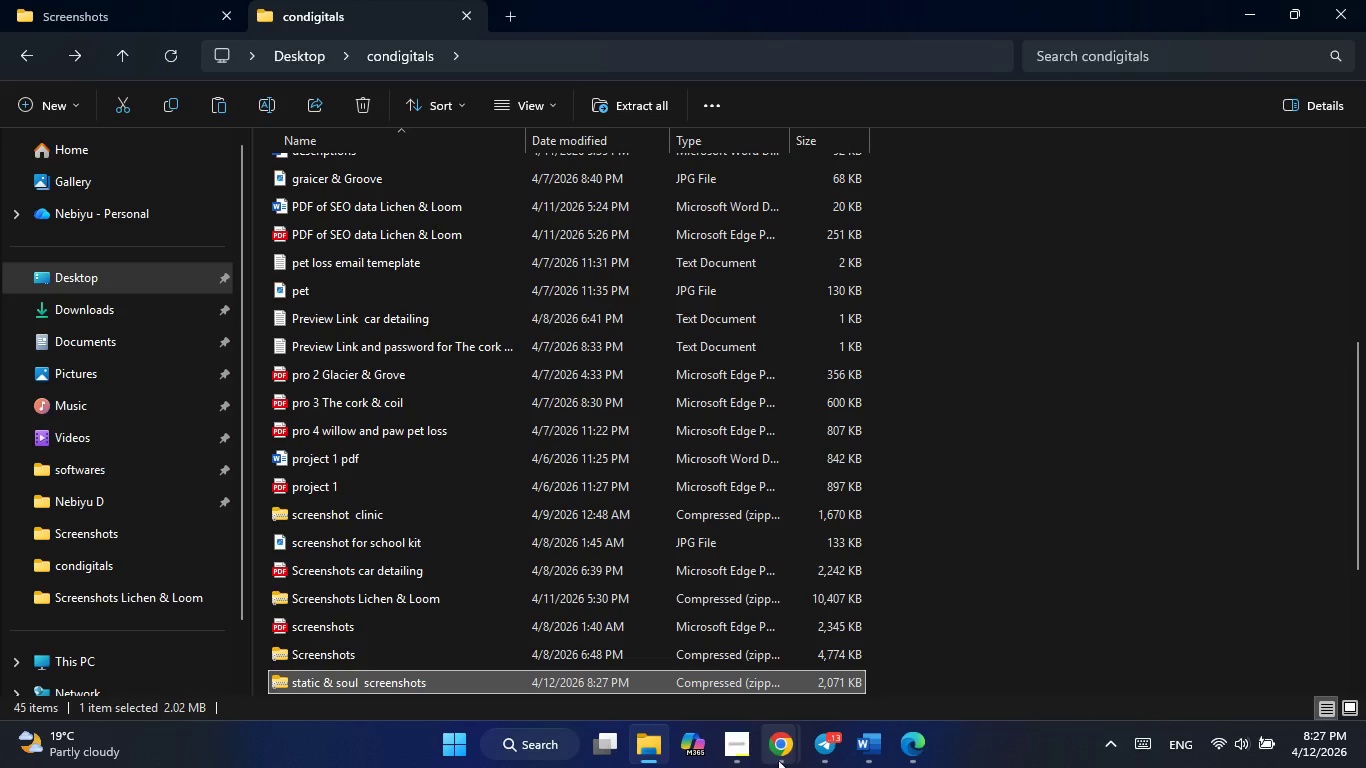 
left_click([866, 671])
 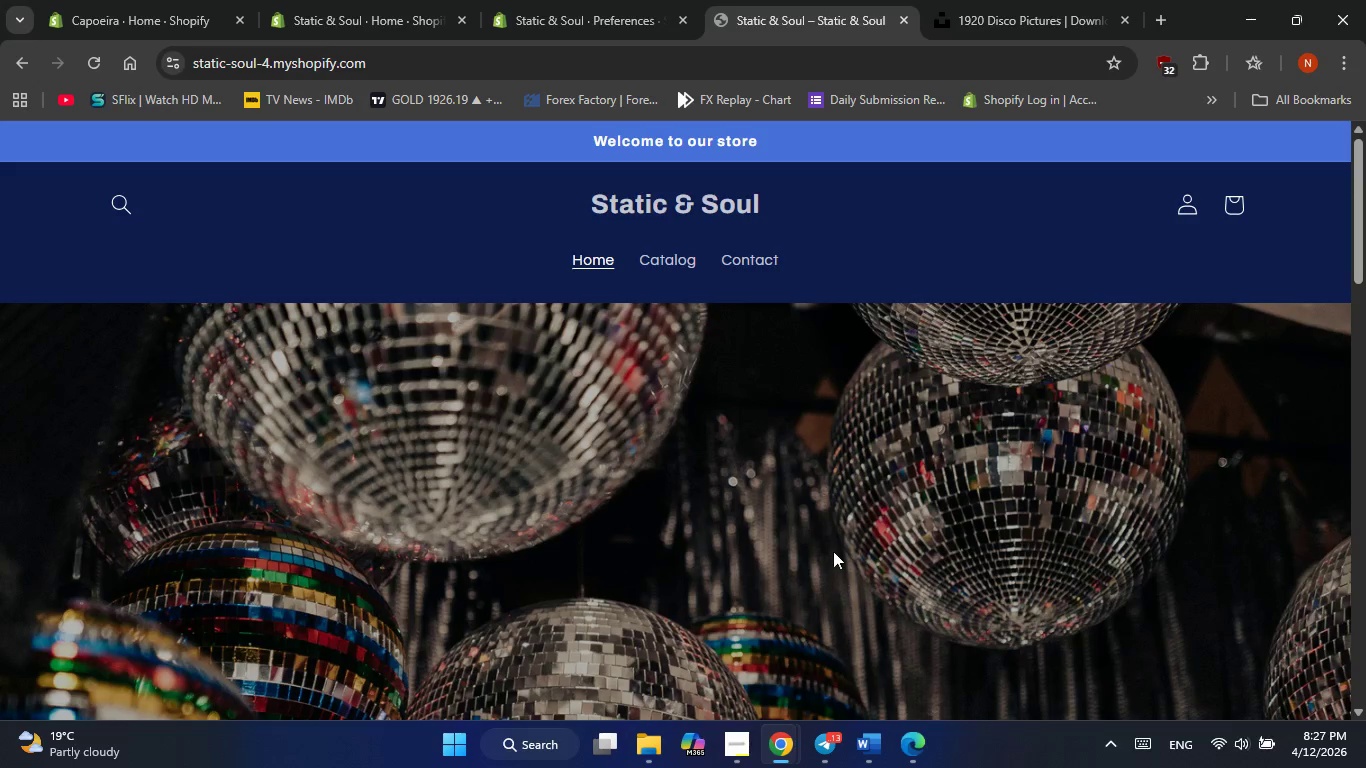 
scroll: coordinate [882, 475], scroll_direction: up, amount: 3.0
 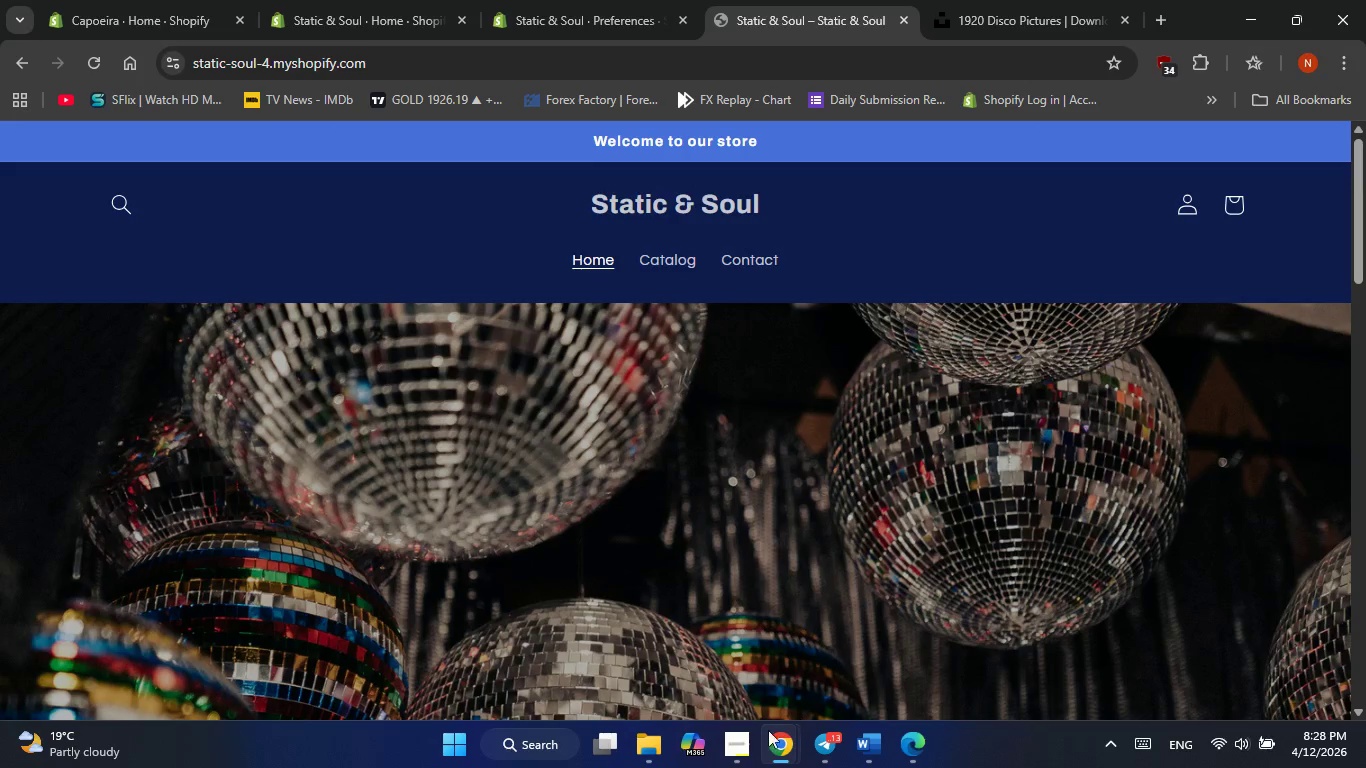 
left_click([733, 738])